 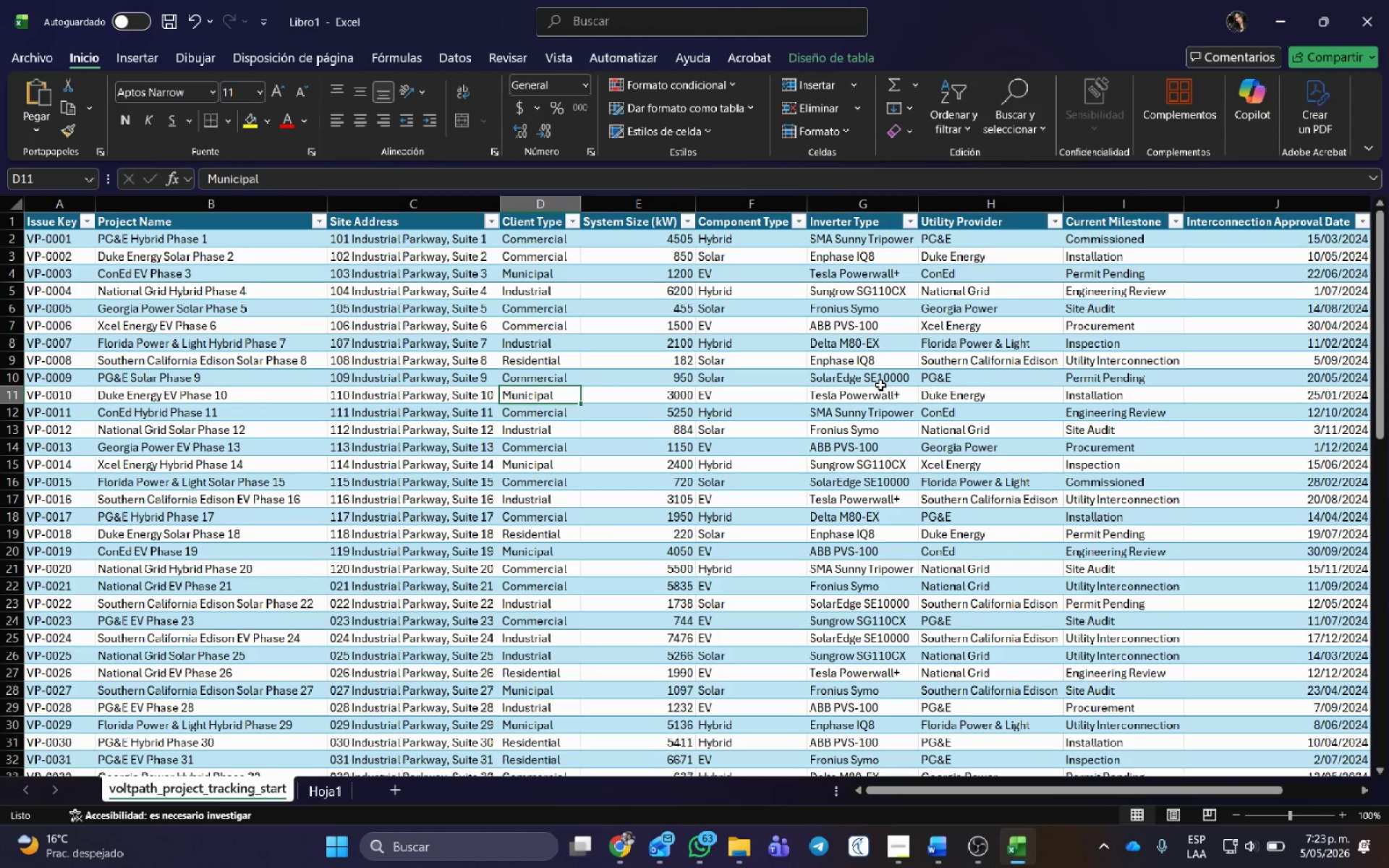 
left_click([856, 319])
 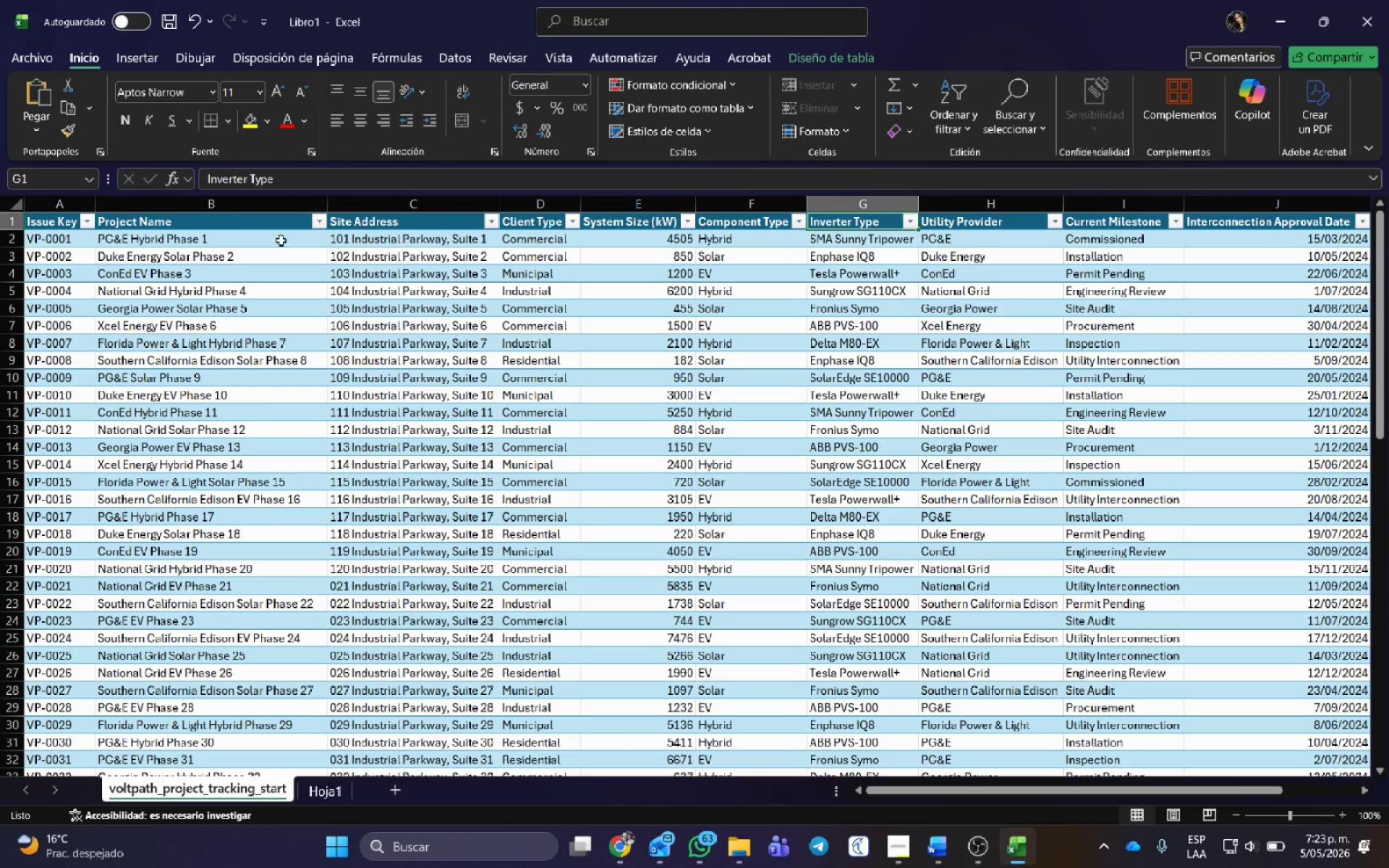 
left_click([905, 216])
 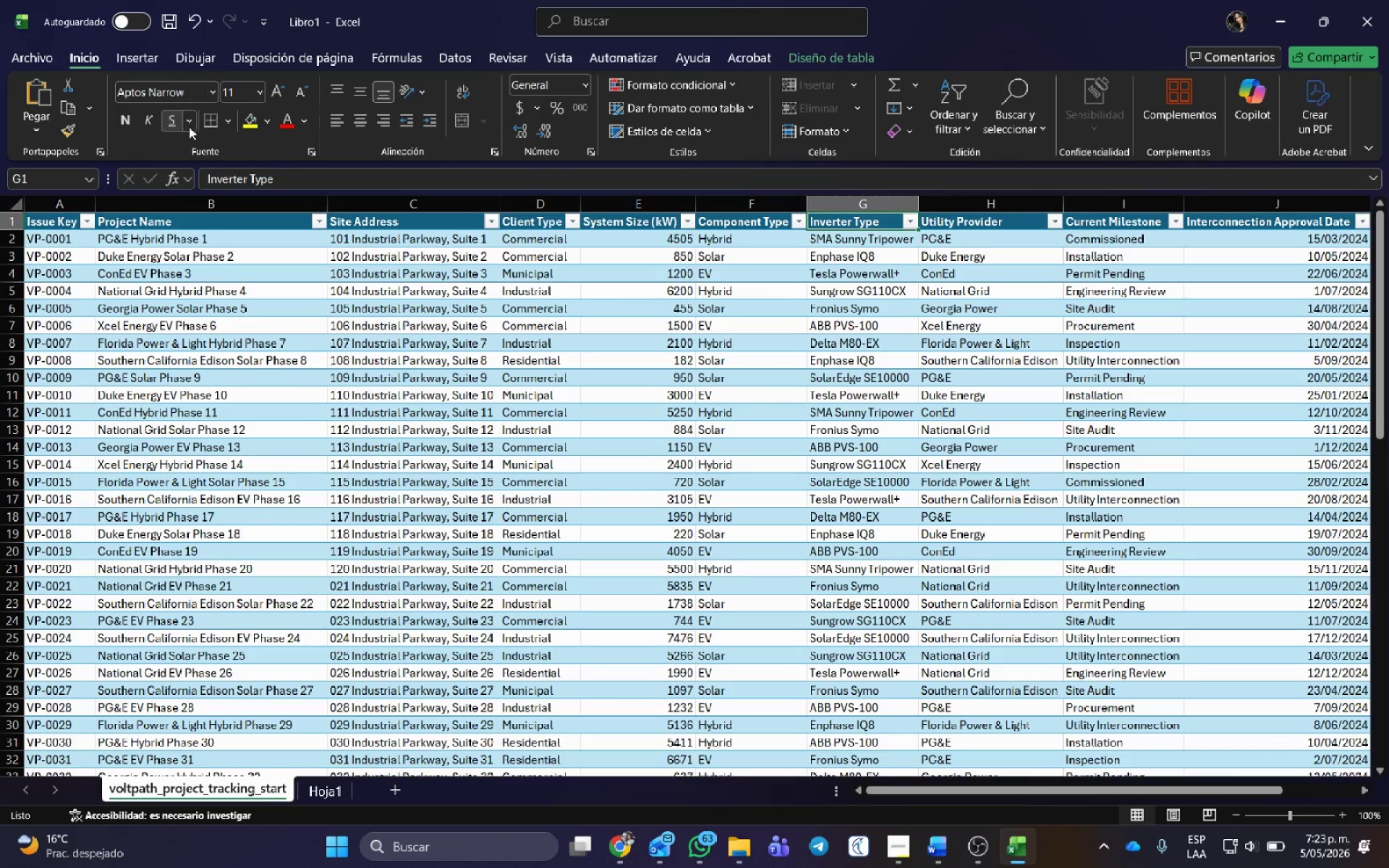 
left_click_drag(start_coordinate=[281, 178], to_coordinate=[127, 176])
 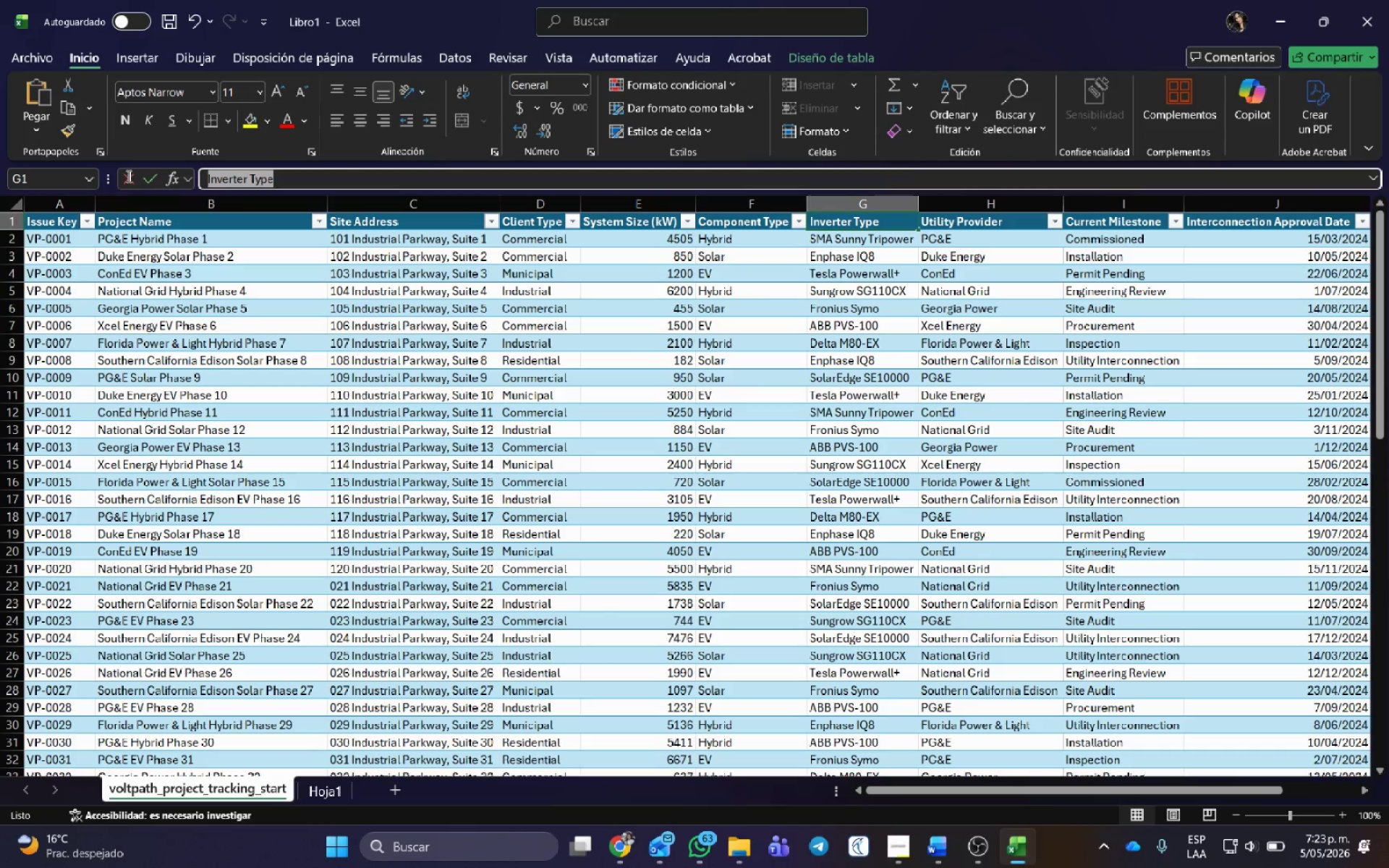 
key(Control+C)
 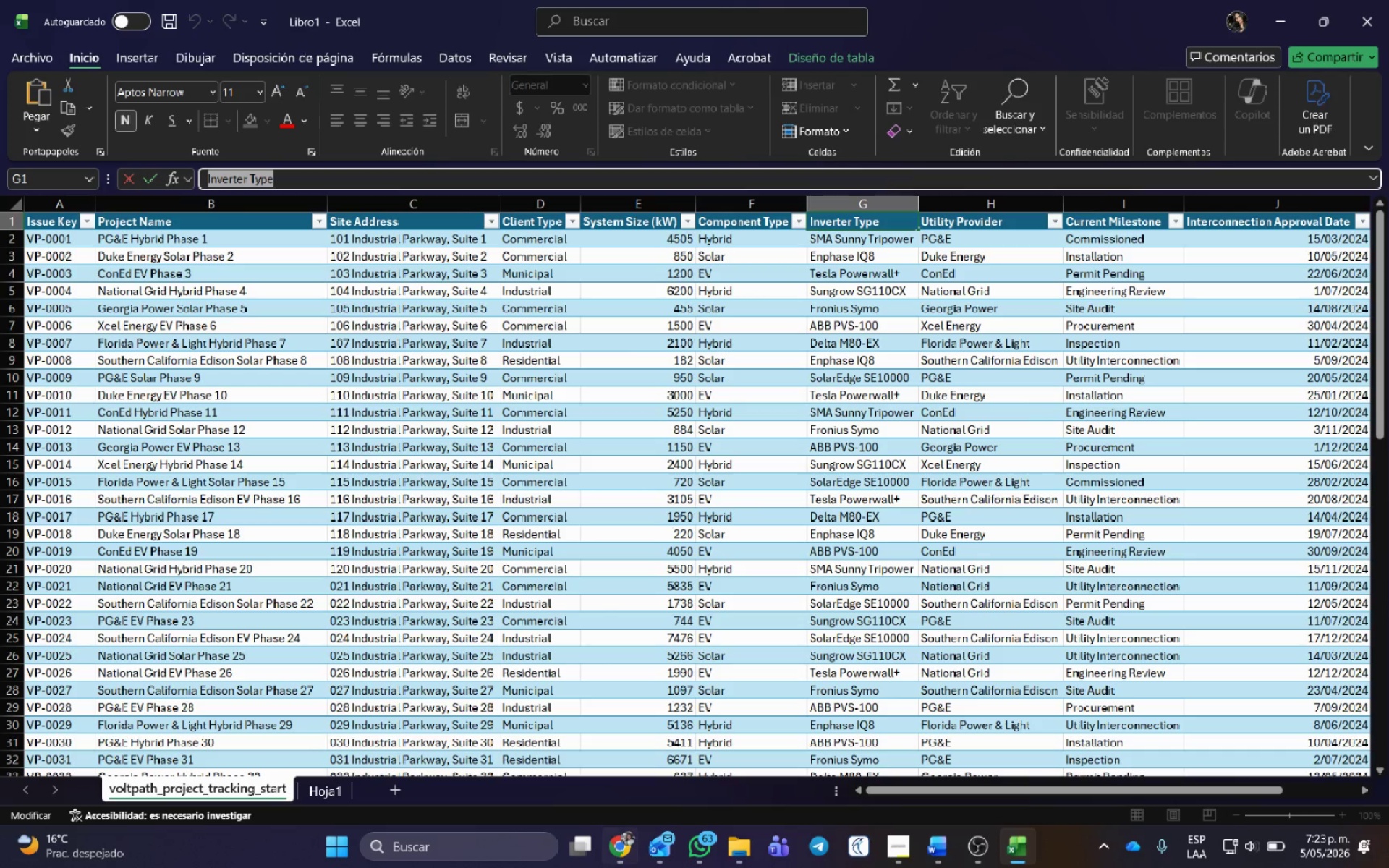 
left_click([618, 864])
 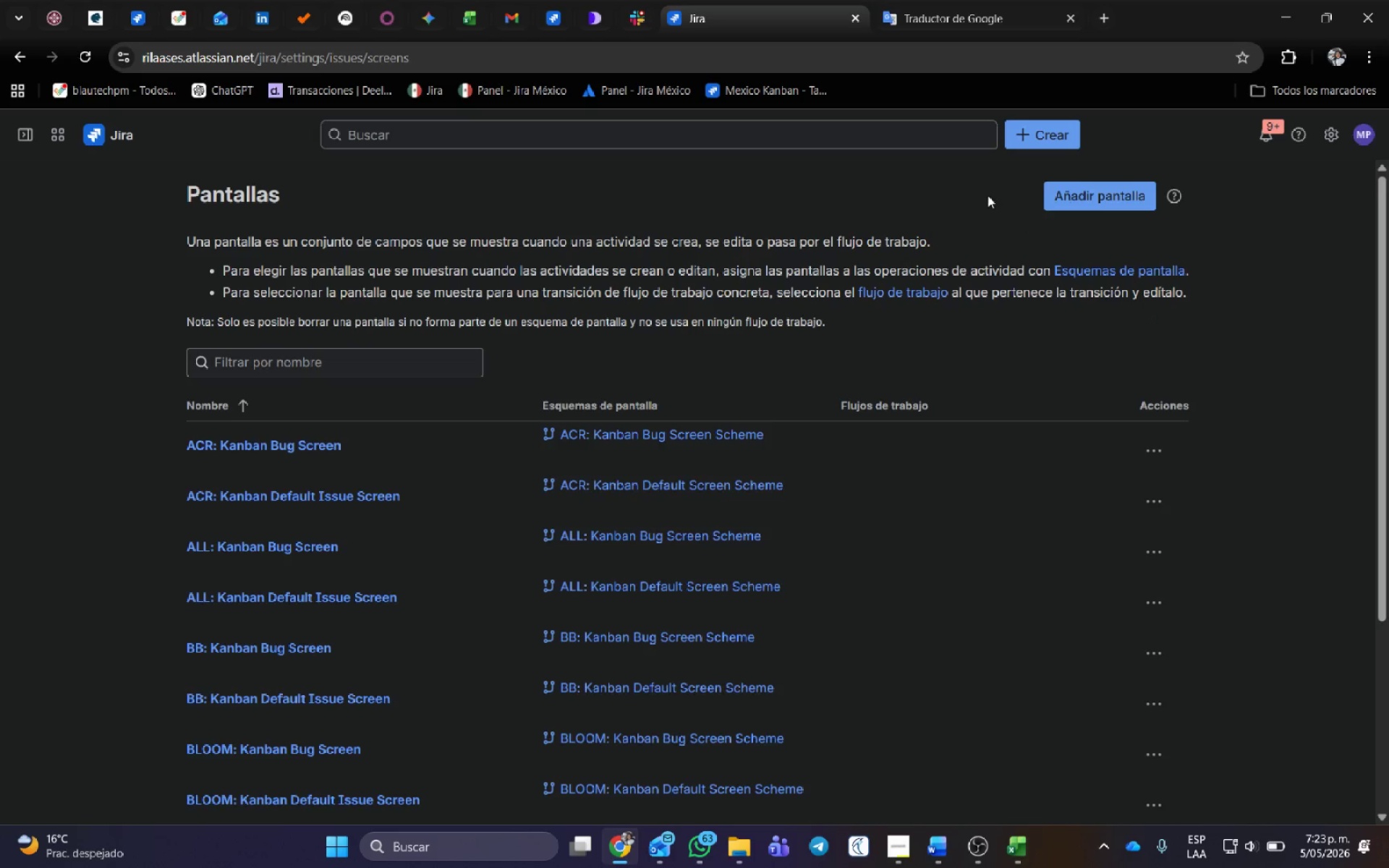 
middle_click([798, 0])
 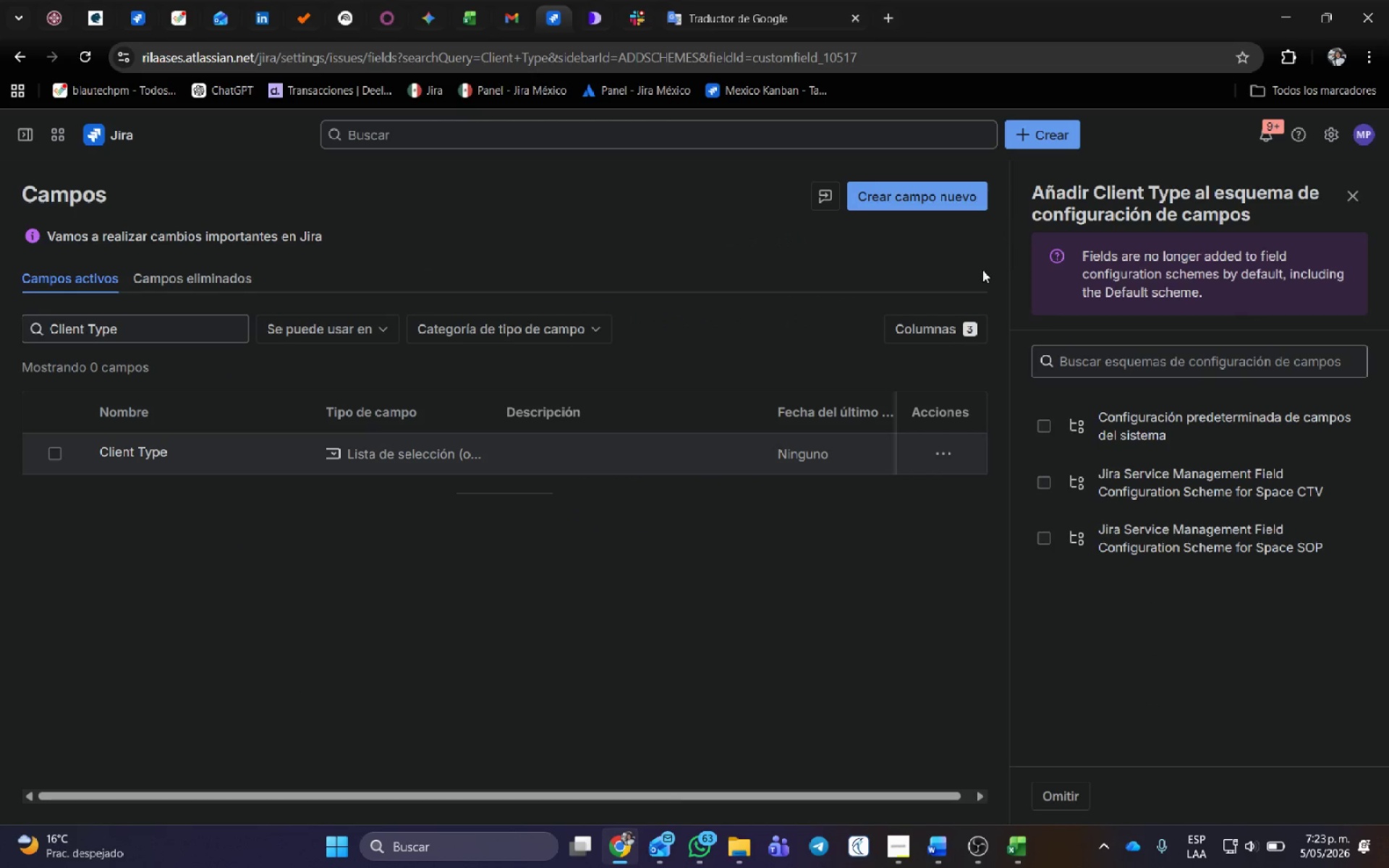 
left_click([919, 192])
 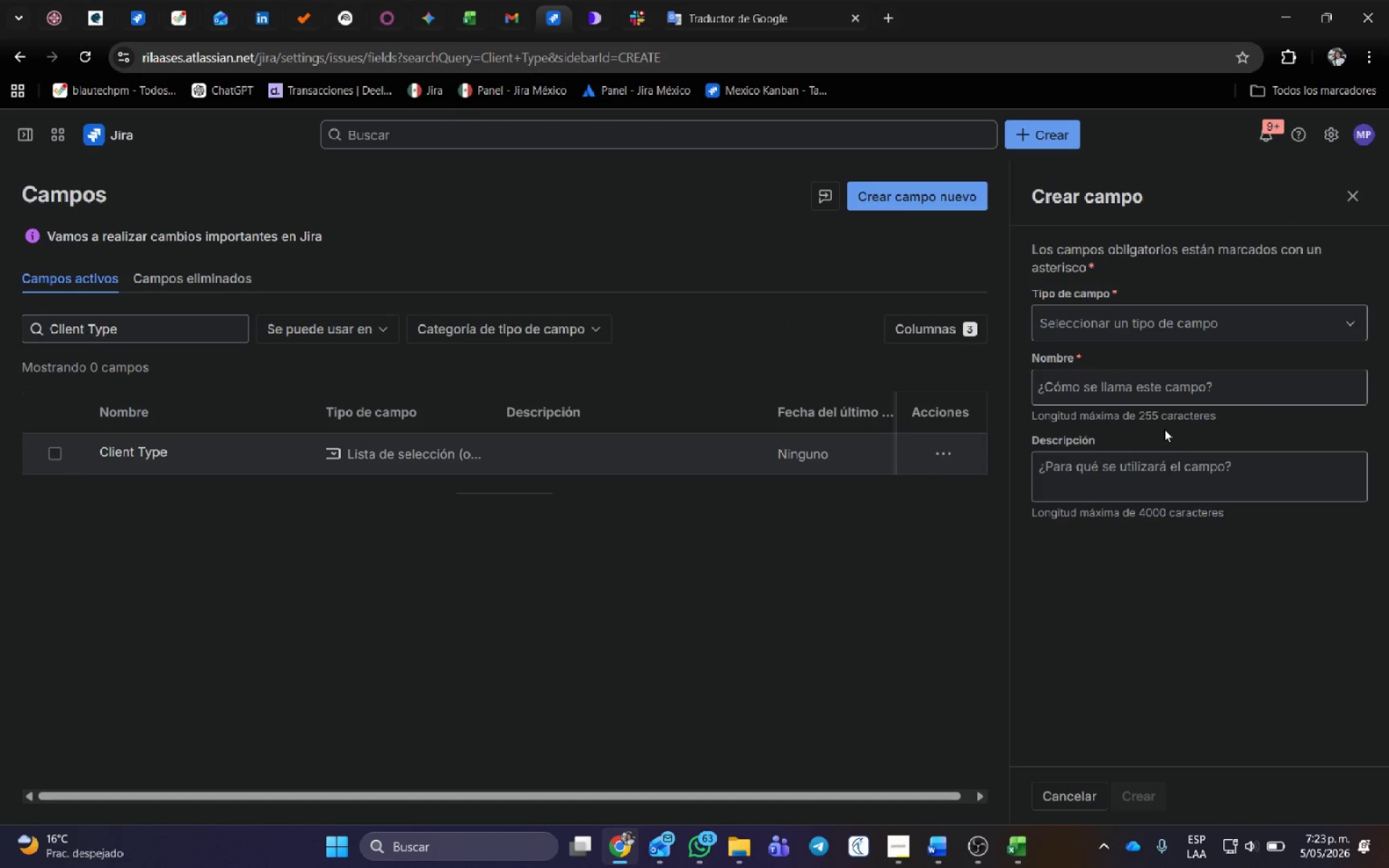 
left_click([1142, 384])
 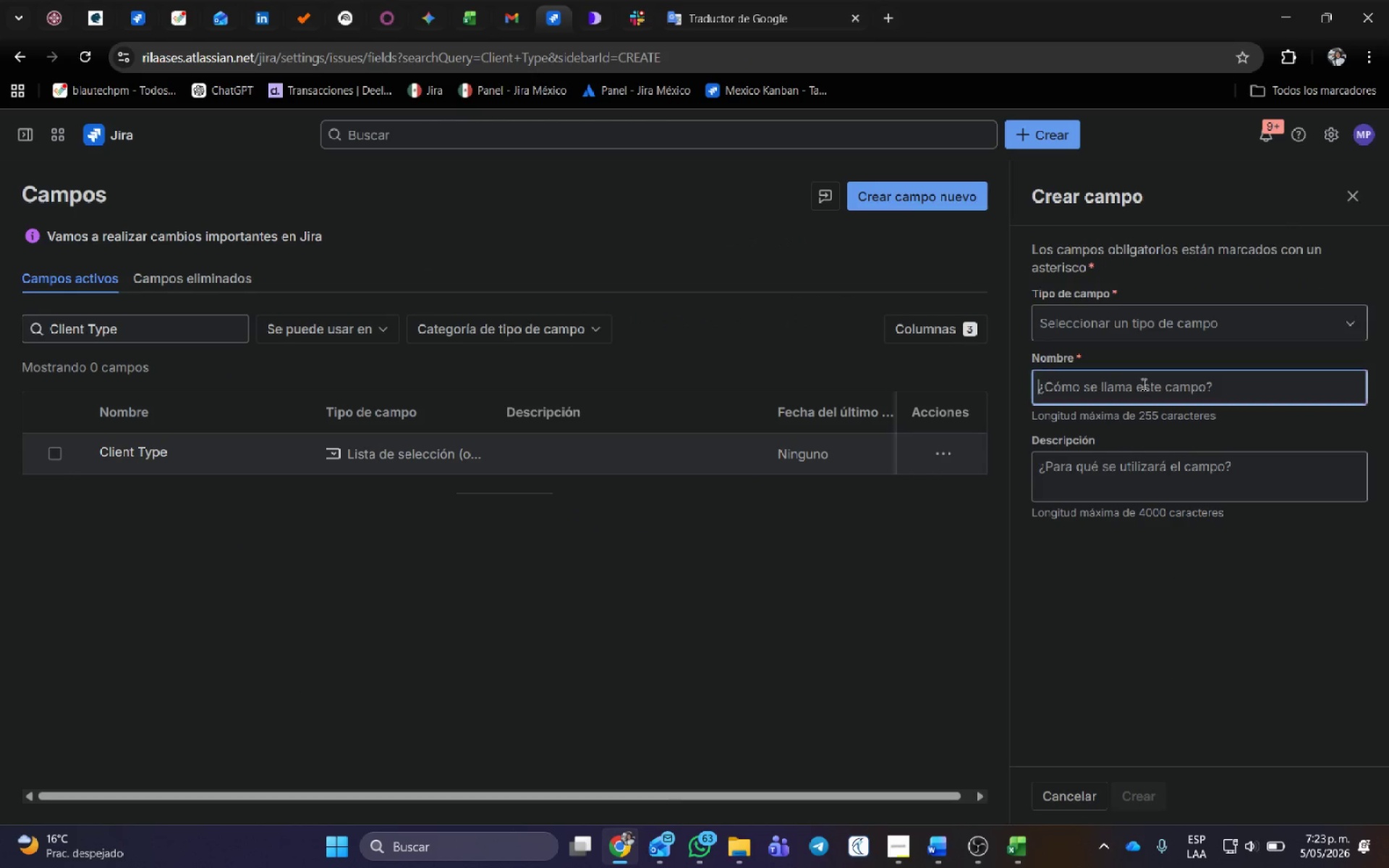 
key(Control+V)
 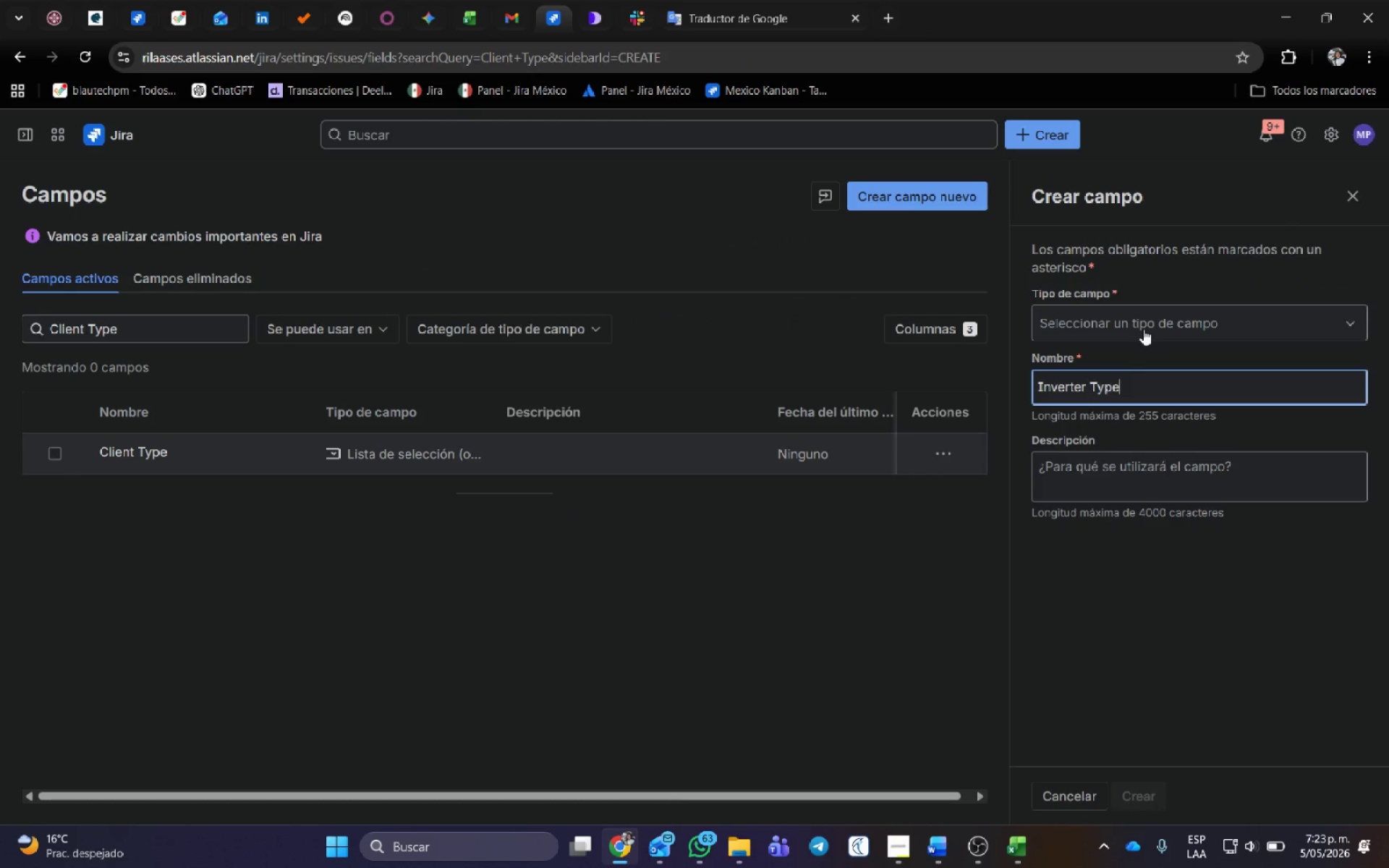 
left_click([1143, 326])
 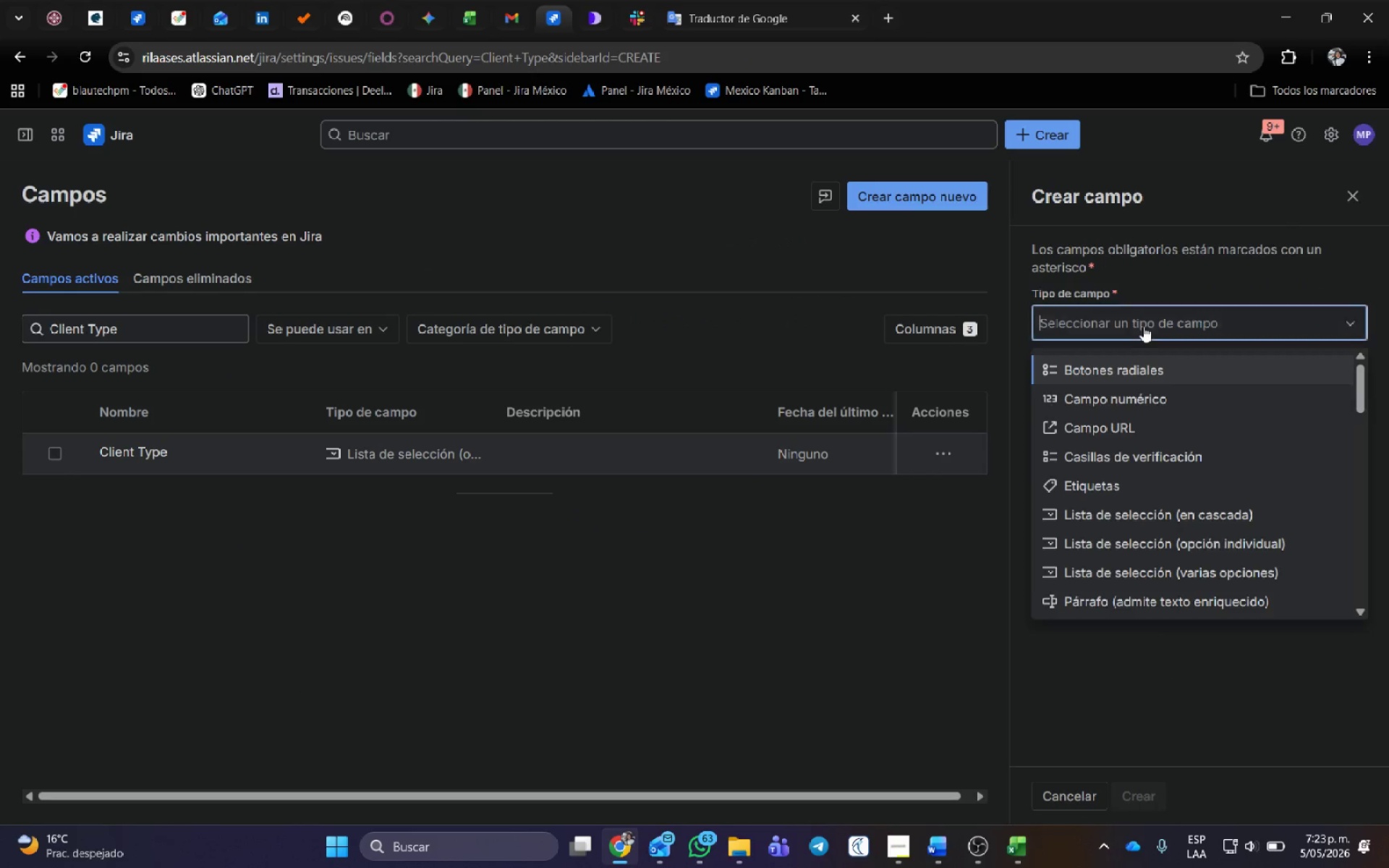 
type(tex)
 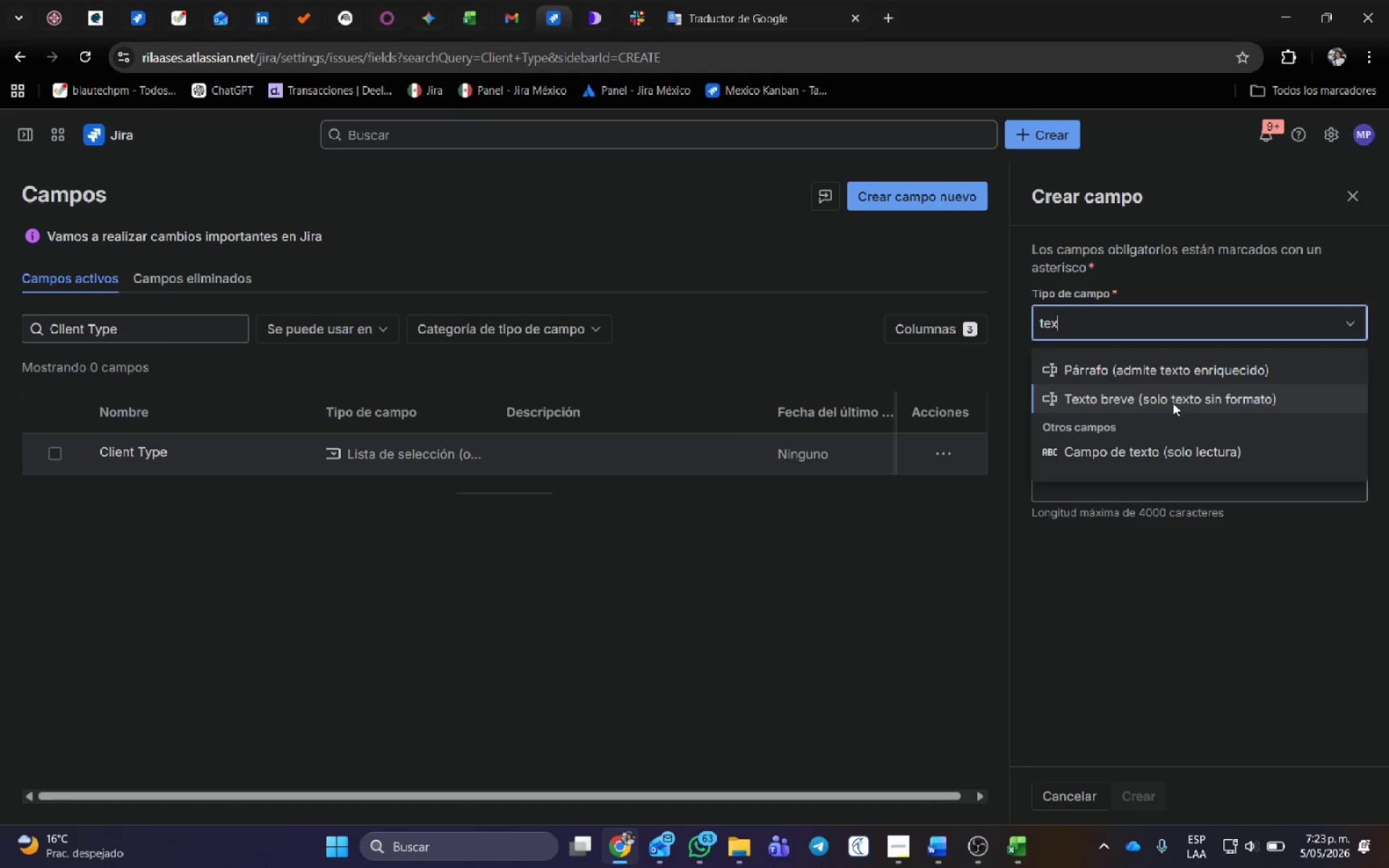 
left_click([1173, 403])
 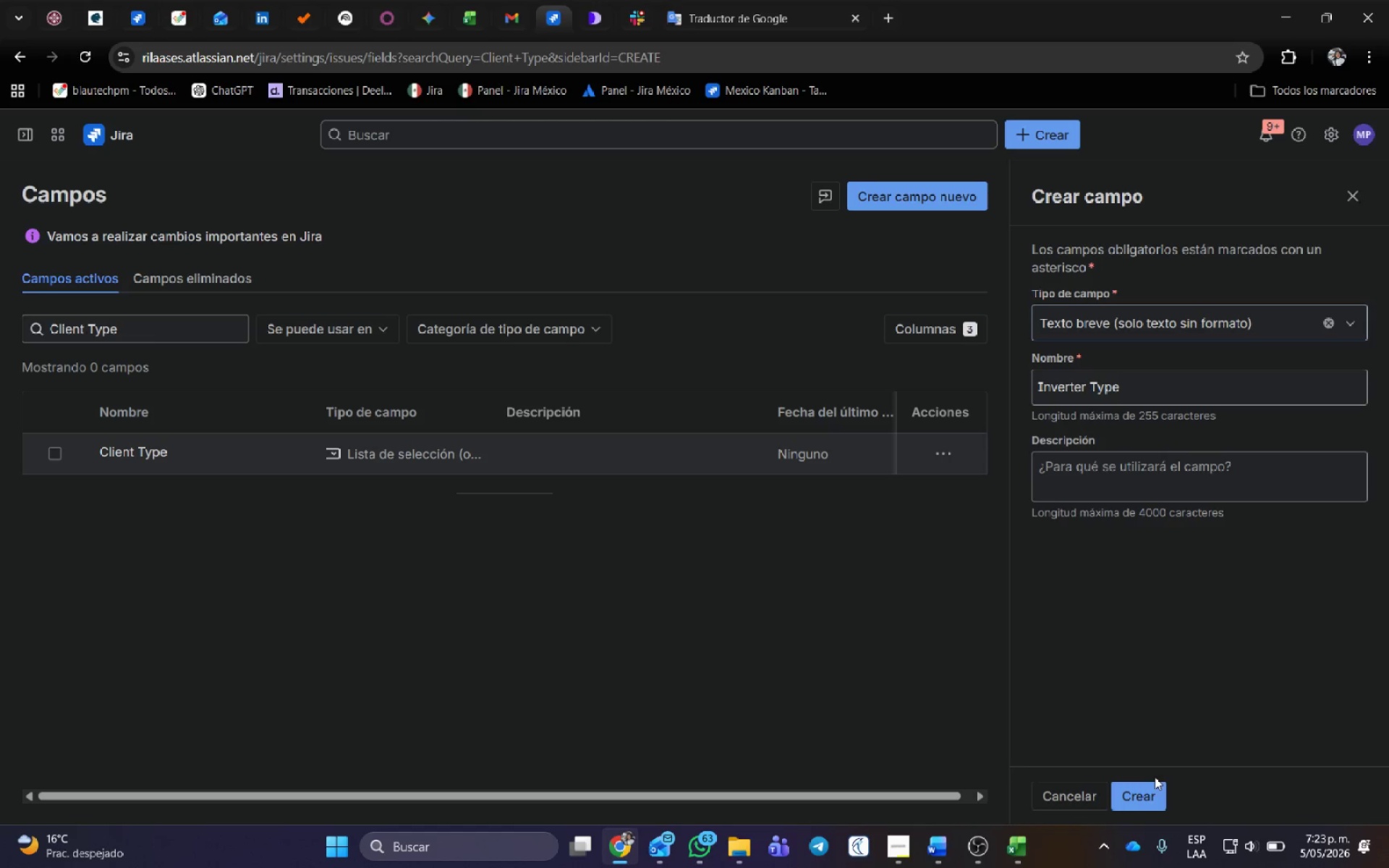 
double_click([1155, 793])
 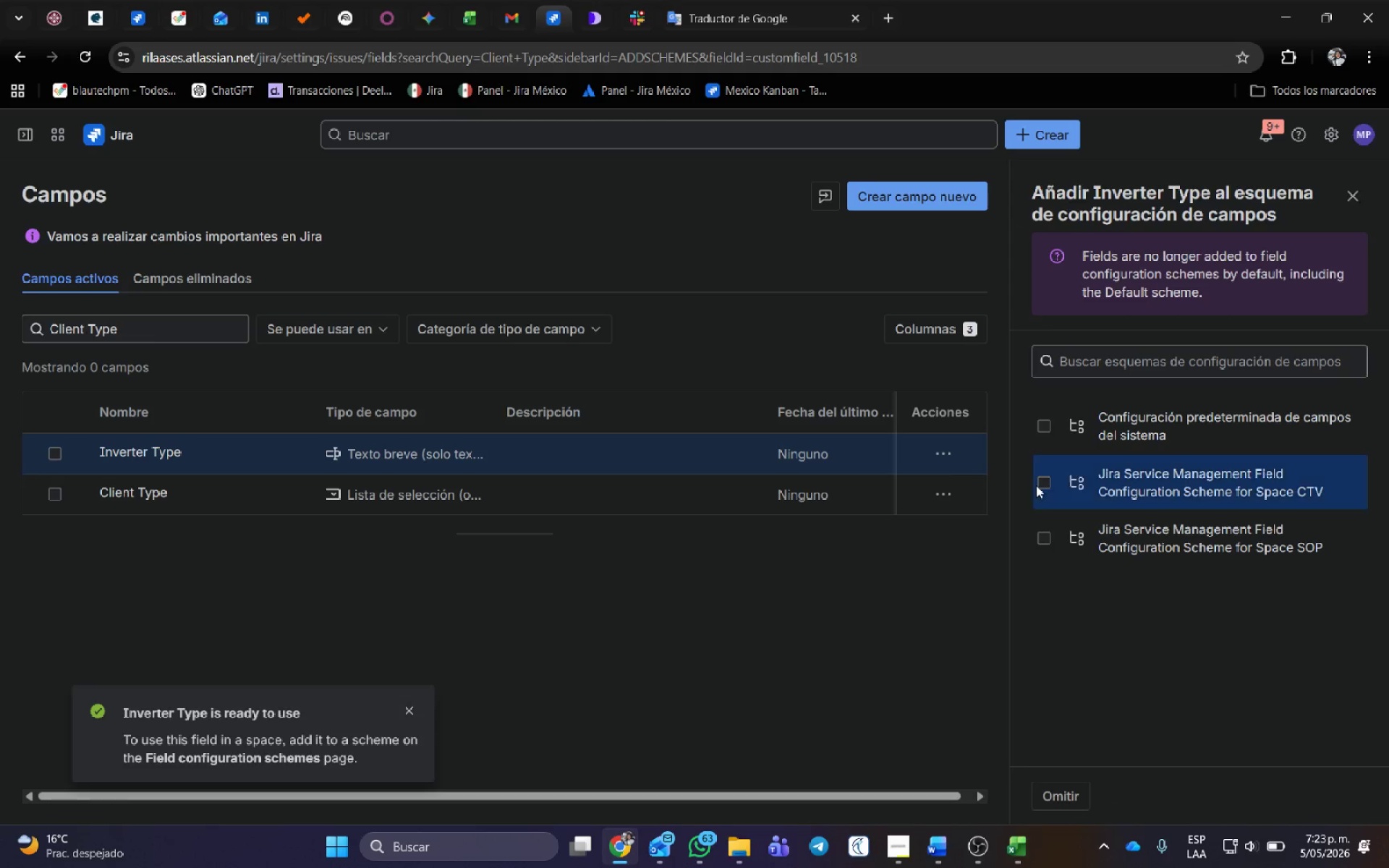 
left_click([943, 455])
 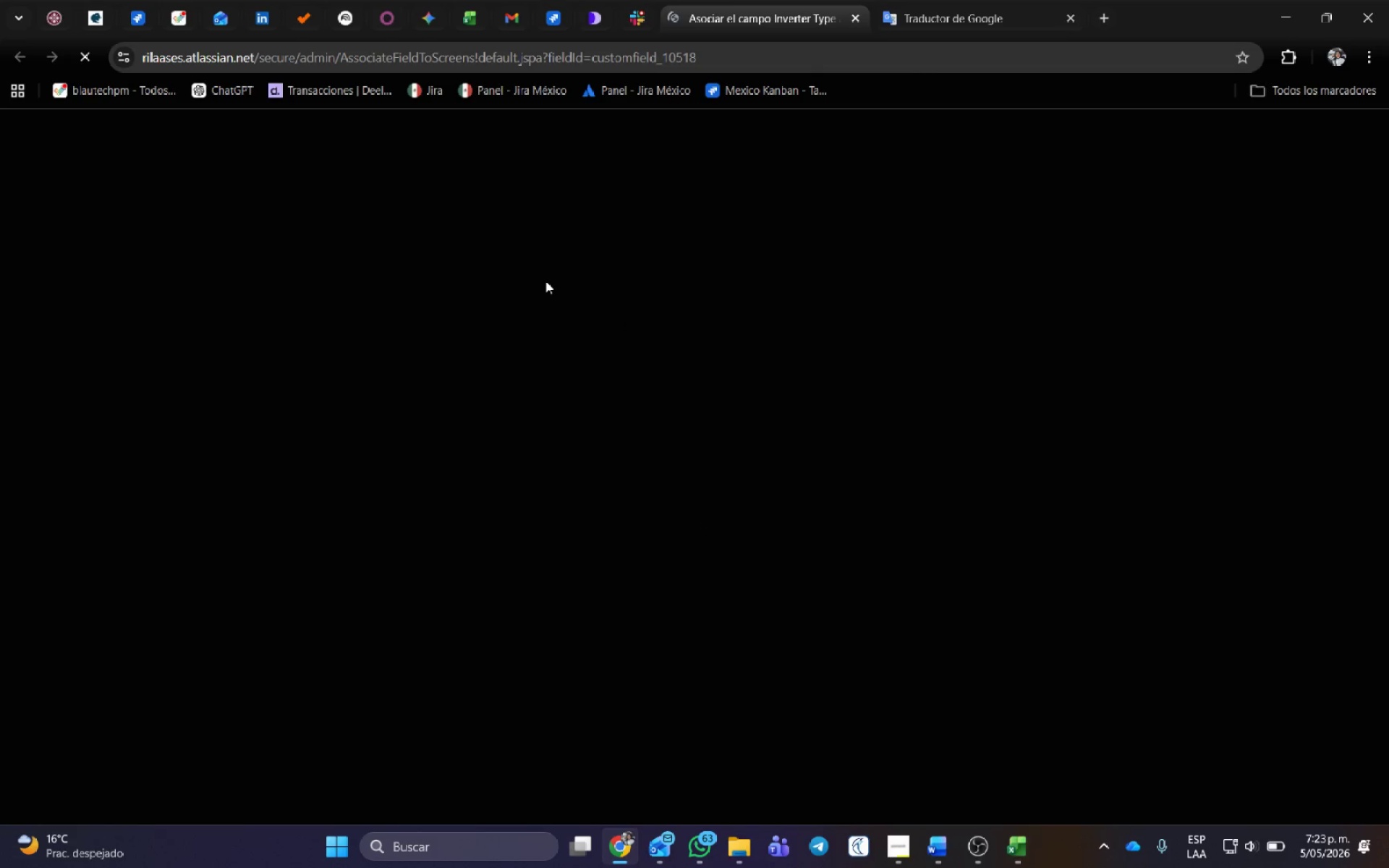 
scroll: coordinate [899, 563], scroll_direction: down, amount: 31.0
 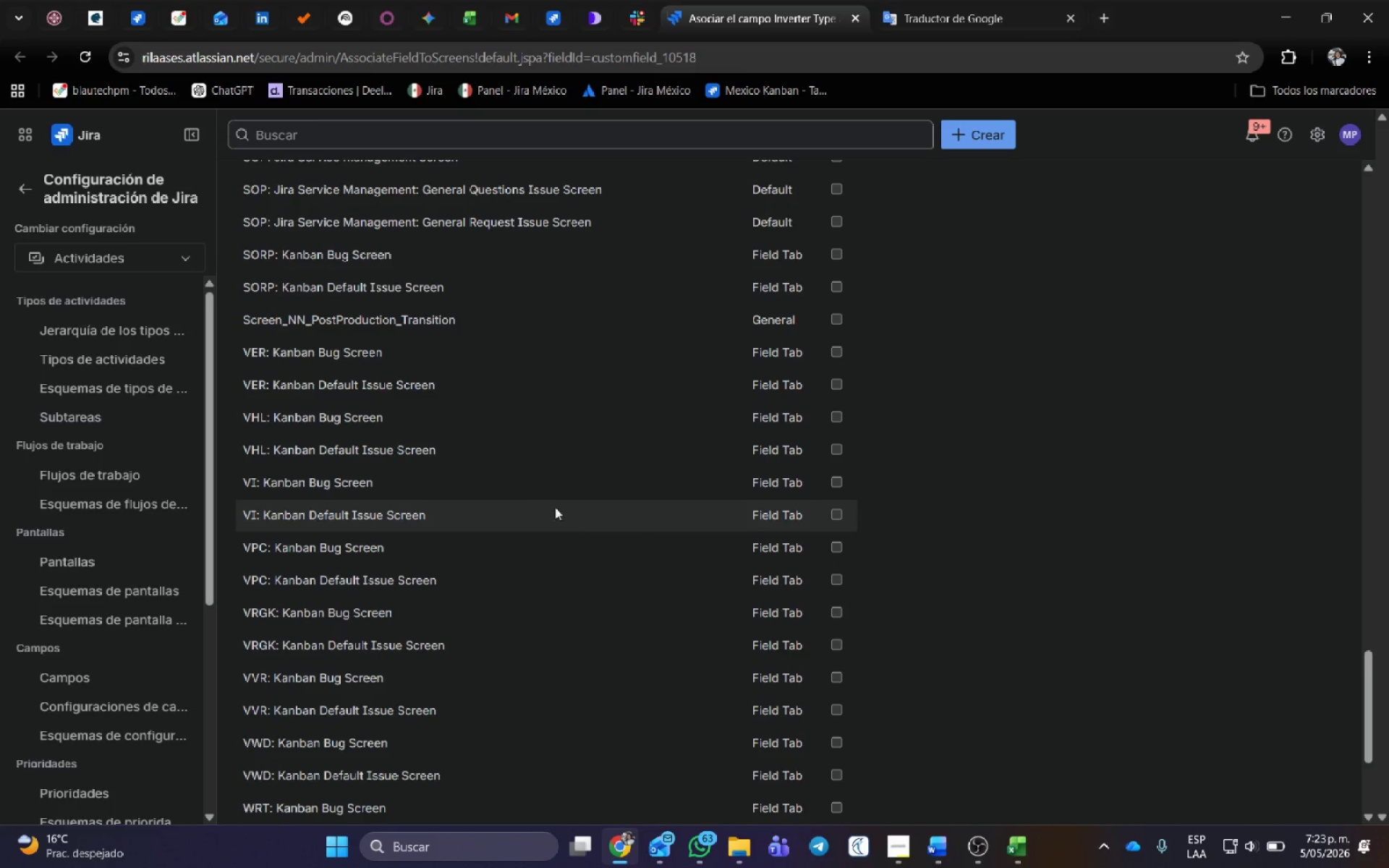 
left_click([836, 514])
 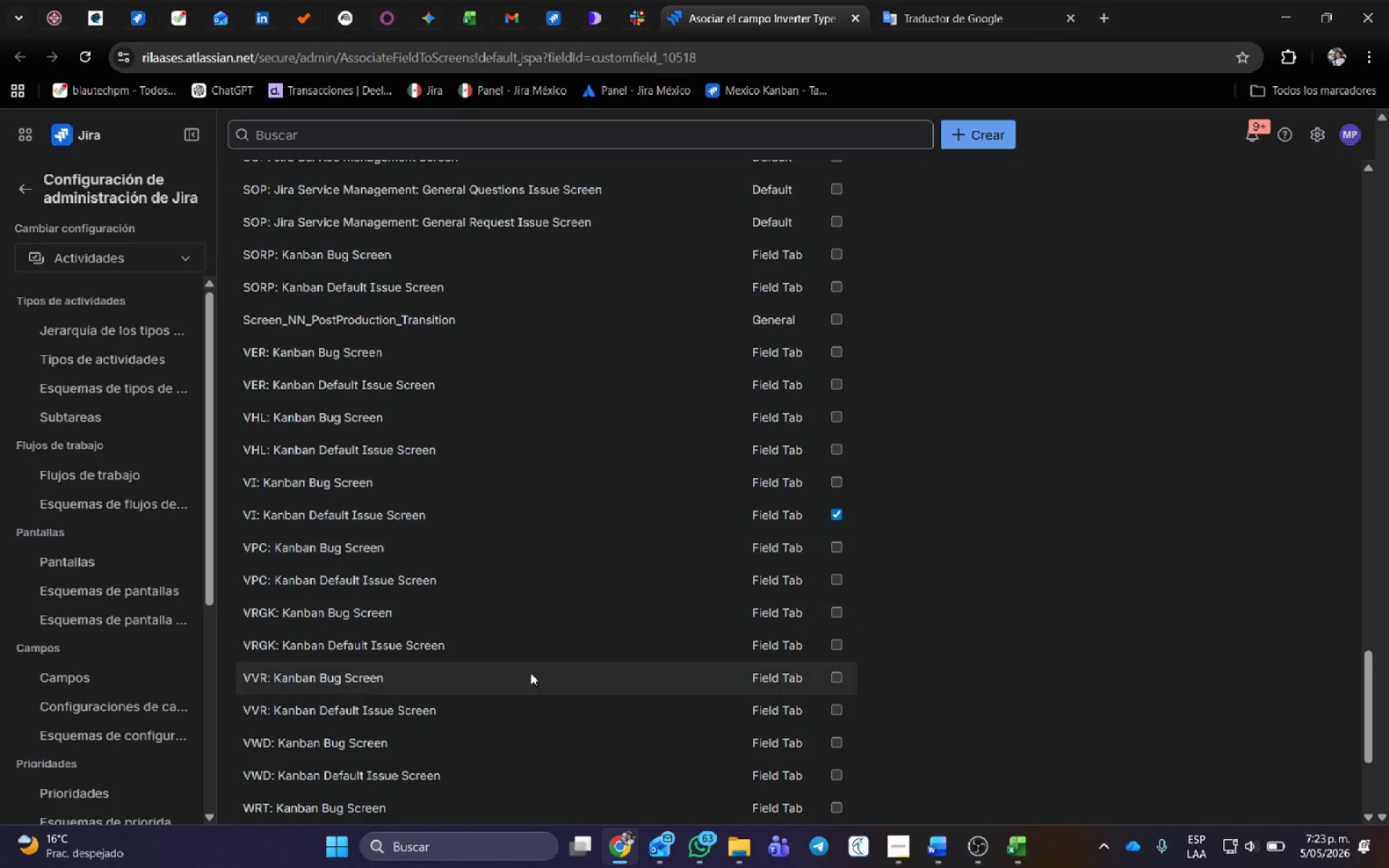 
scroll: coordinate [347, 739], scroll_direction: down, amount: 10.0
 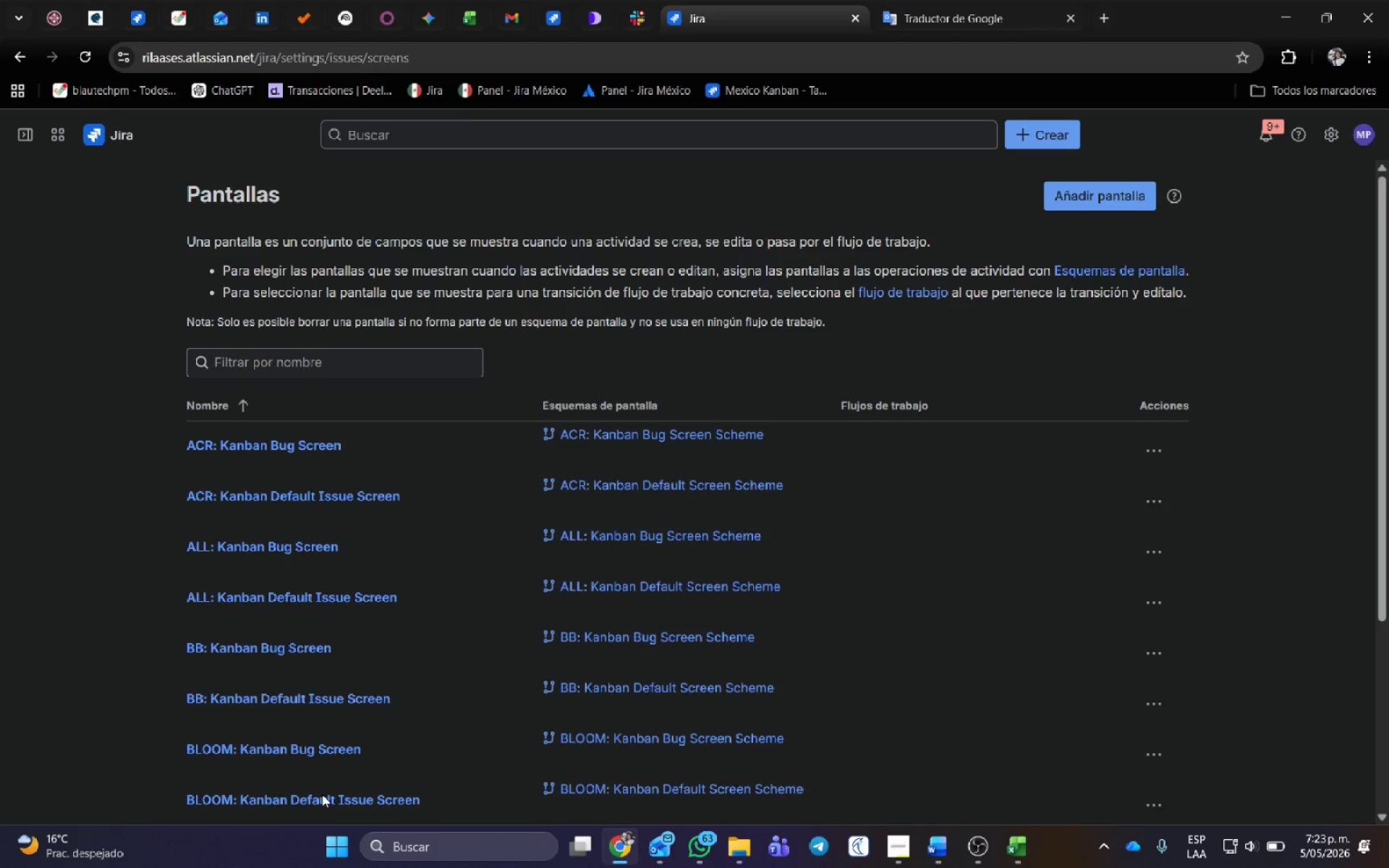 
wait(16.49)
 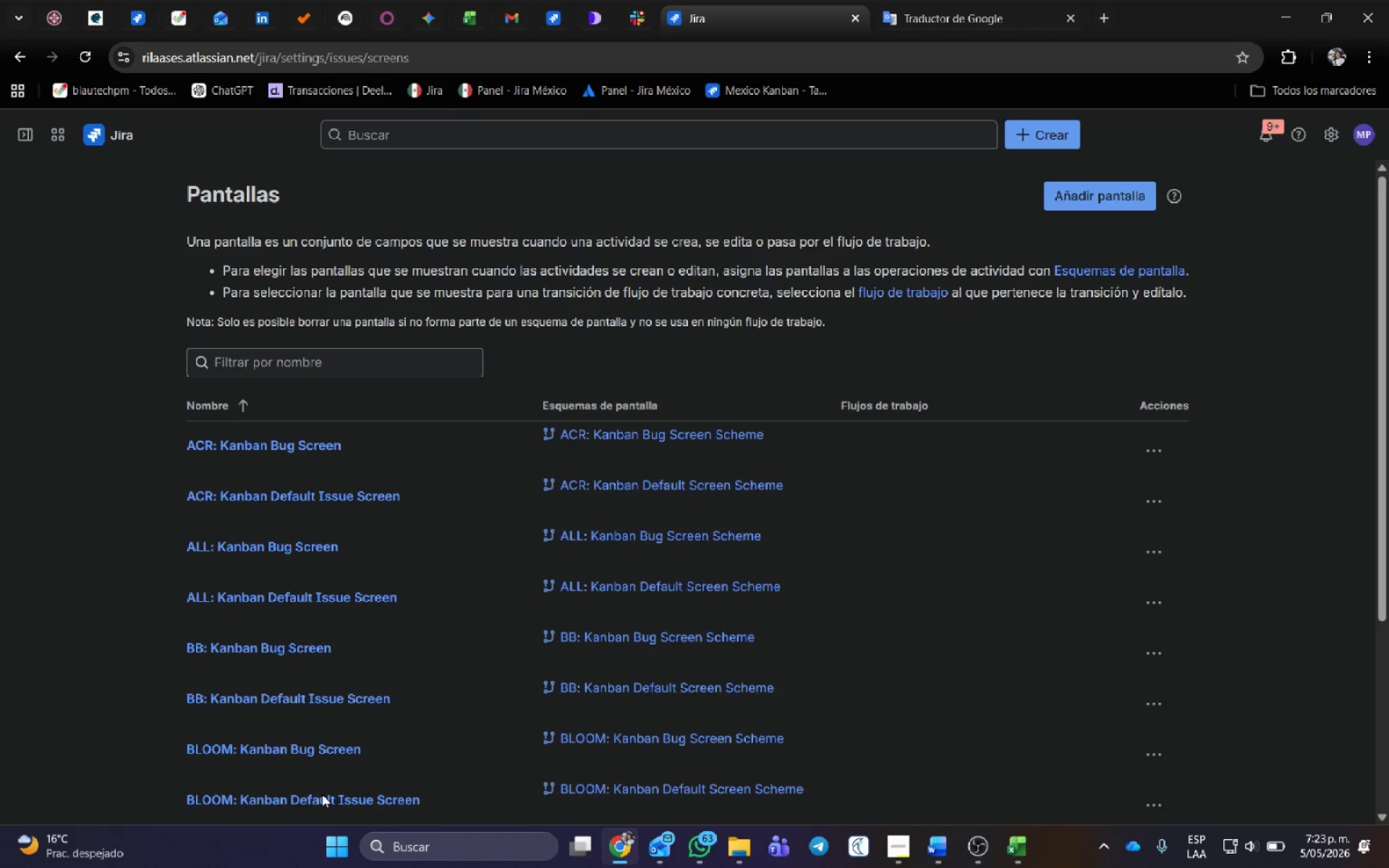 
scroll: coordinate [932, 570], scroll_direction: down, amount: 5.0
 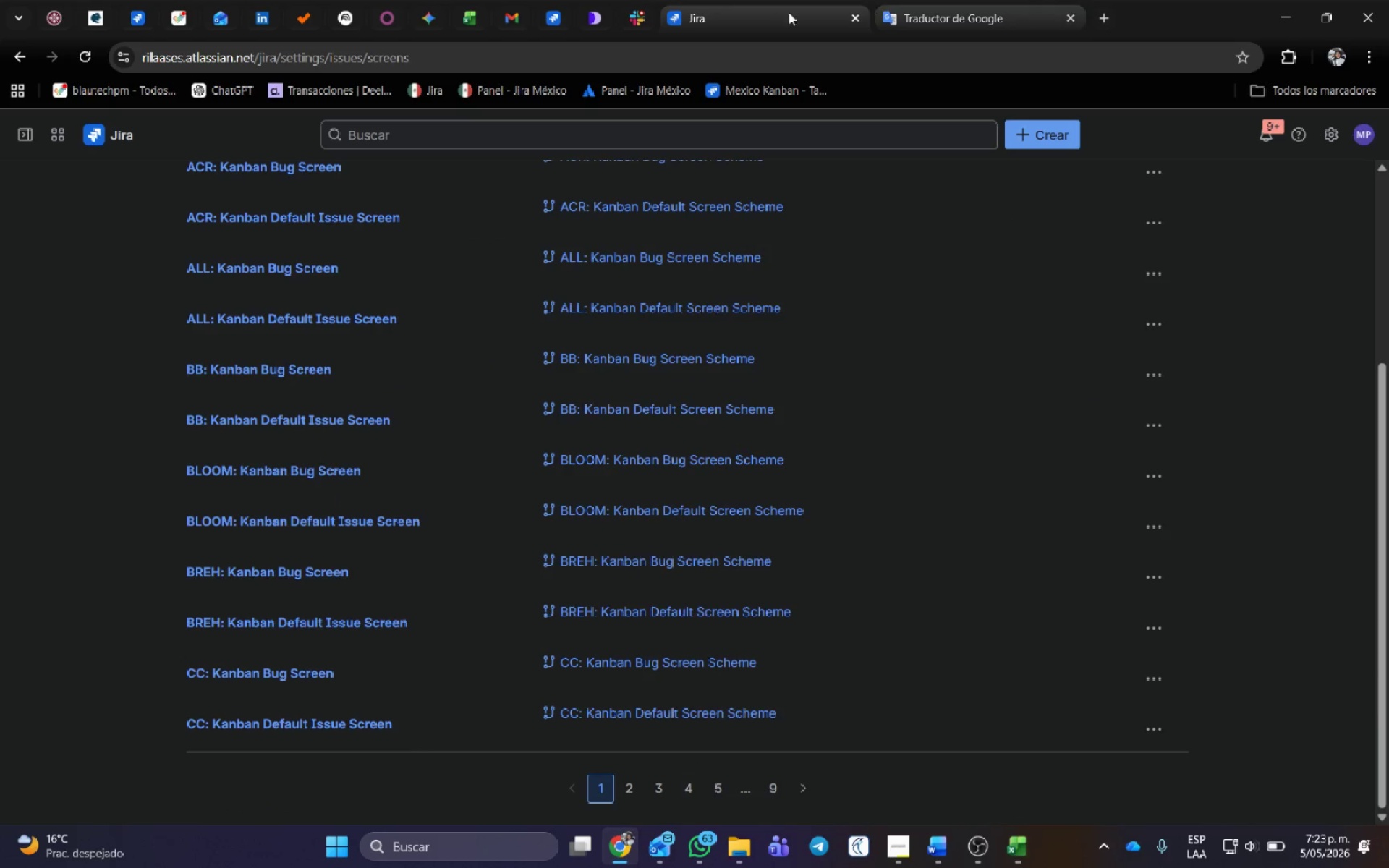 
middle_click([765, 8])
 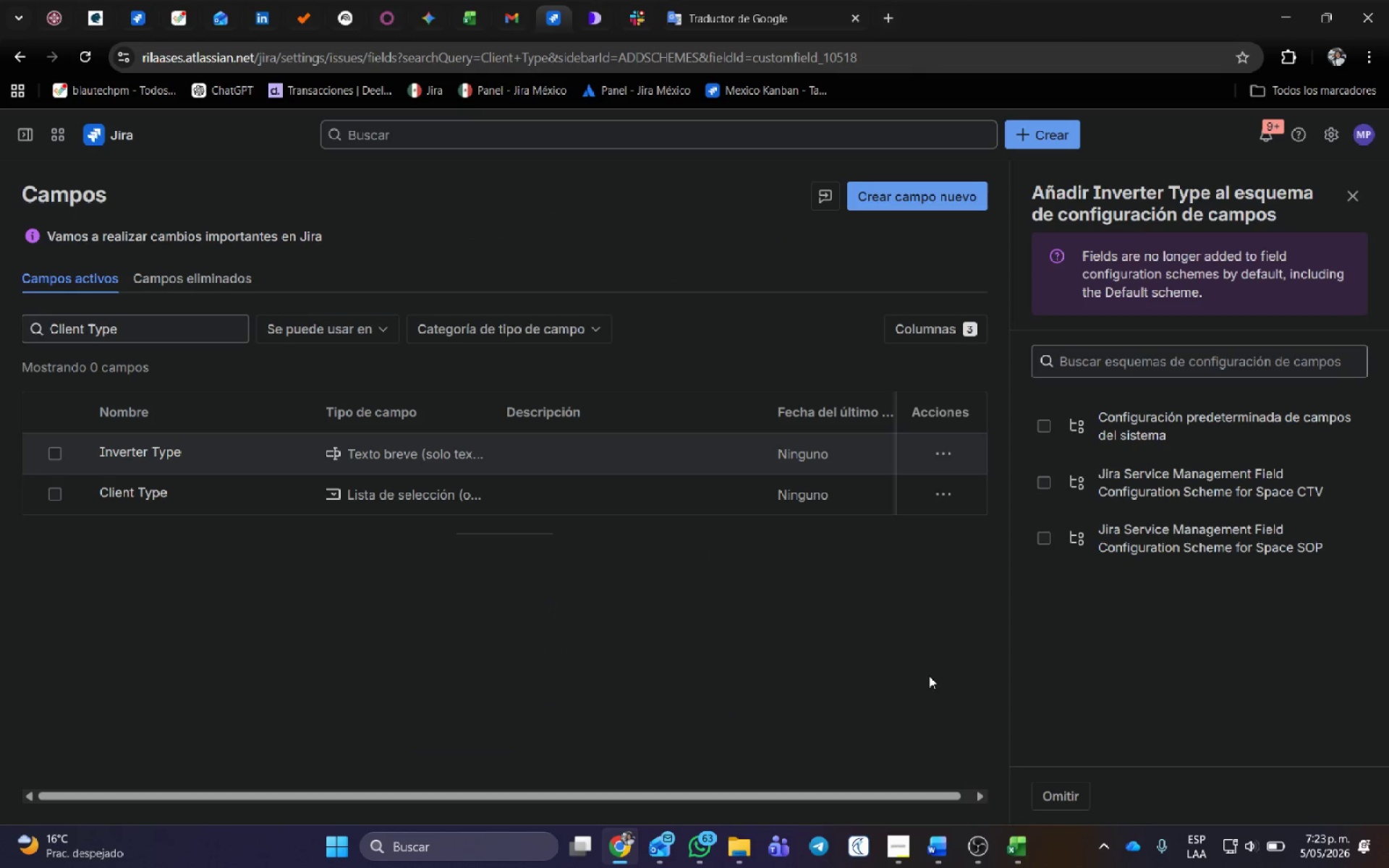 
key(Alt+Tab)
 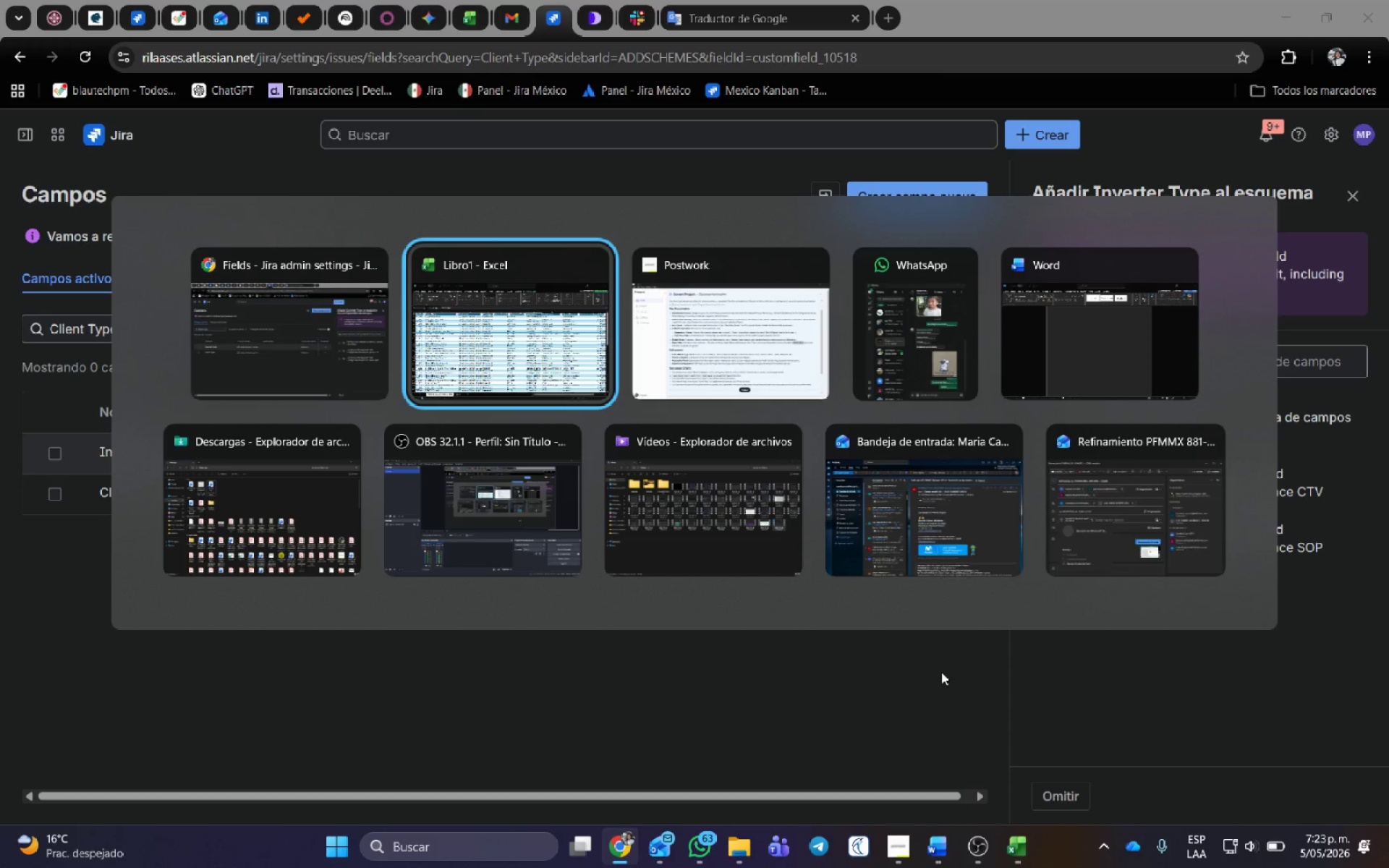 
key(Alt+Tab)